 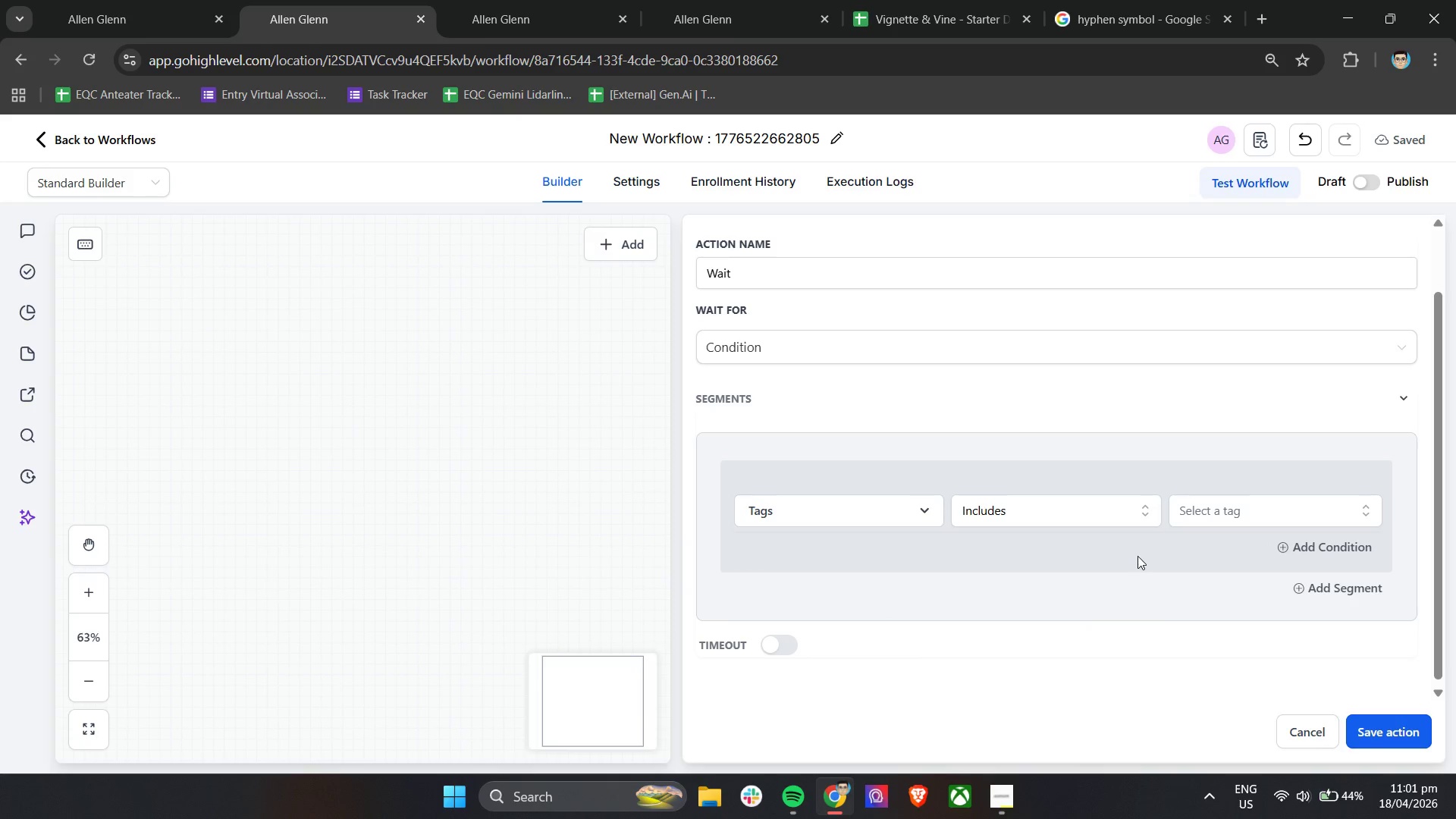 
scroll: coordinate [1002, 555], scroll_direction: up, amount: 2.0
 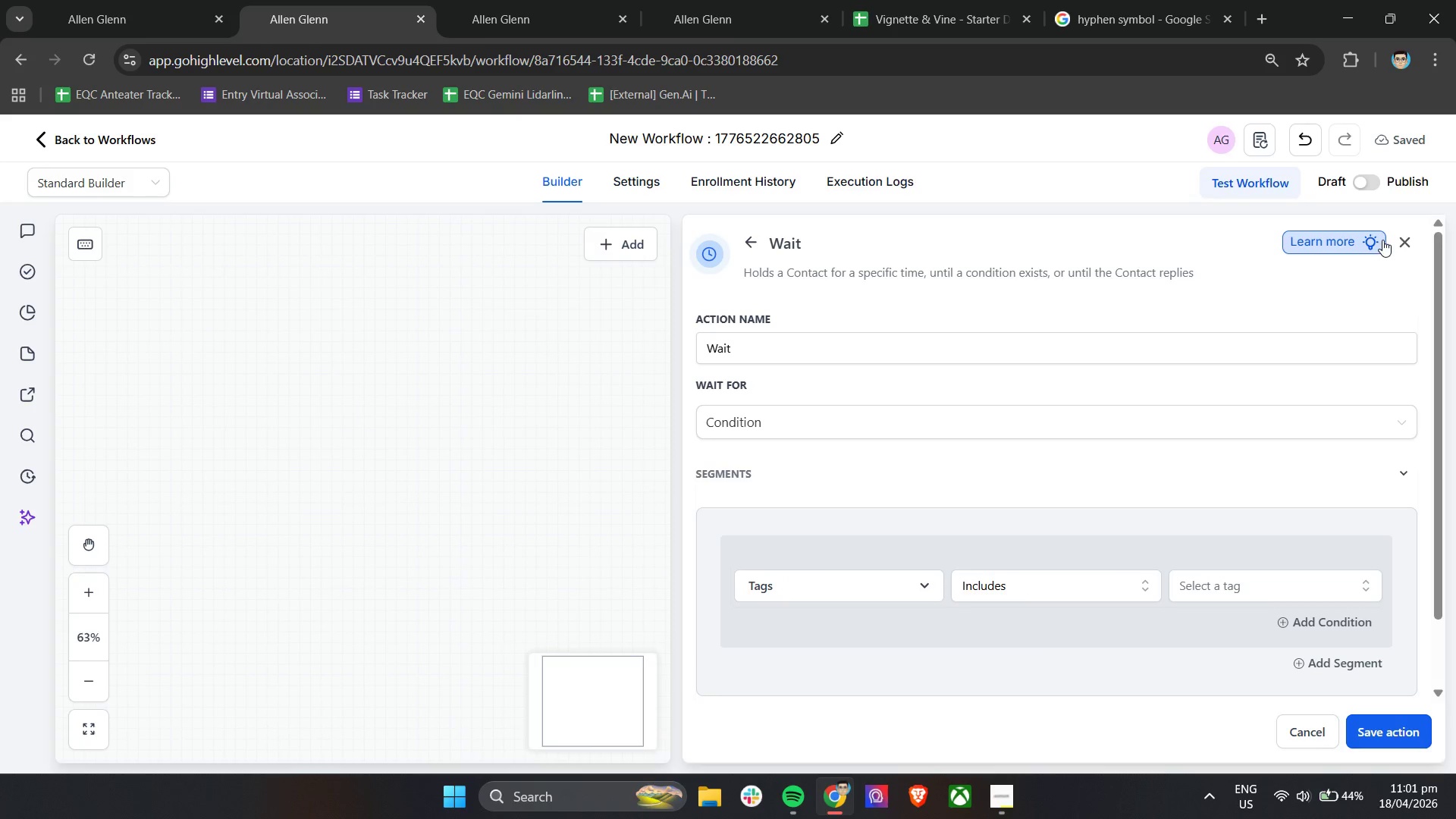 
left_click([1403, 240])
 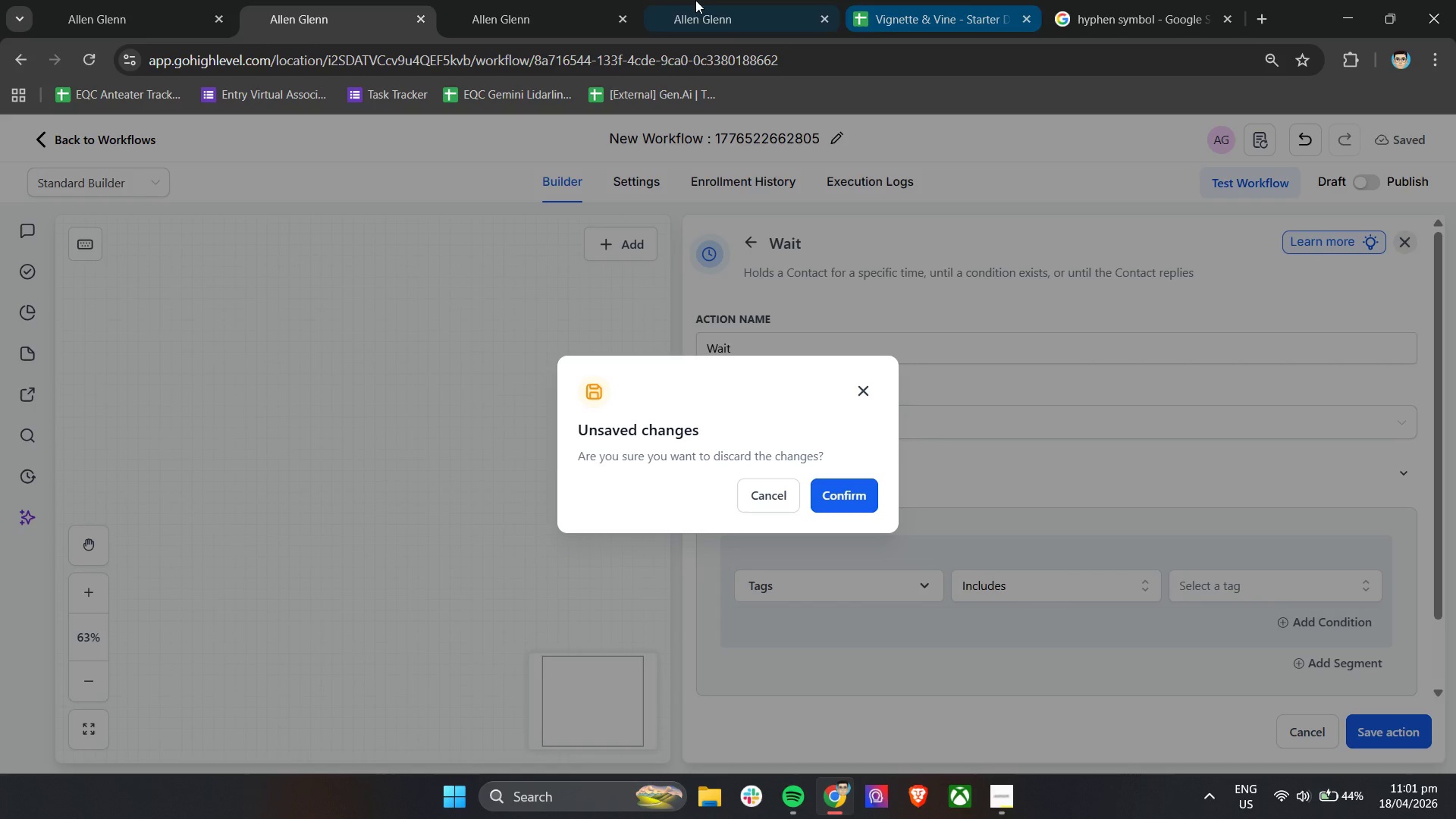 
left_click([700, 0])
 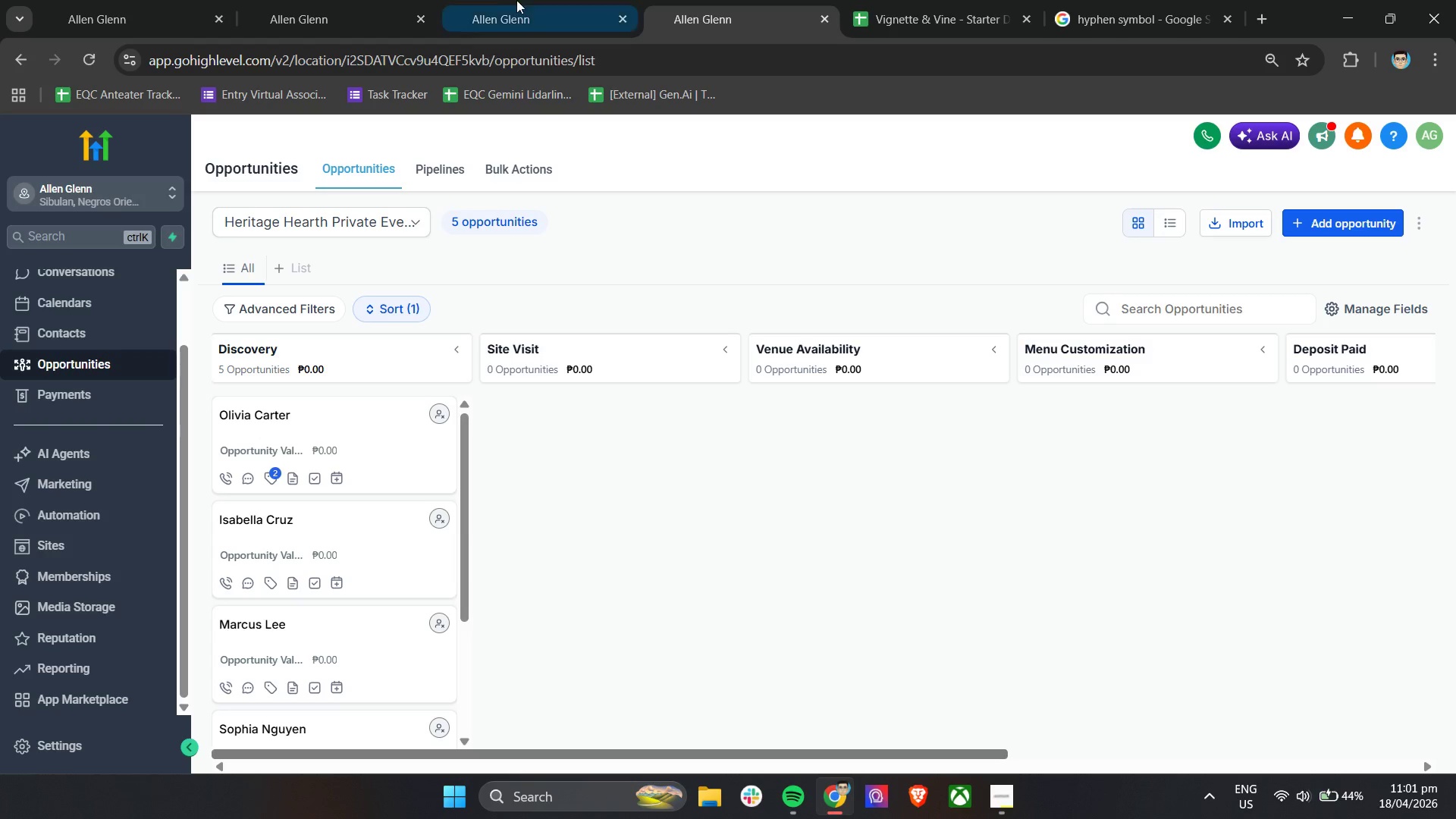 
left_click([518, 0])
 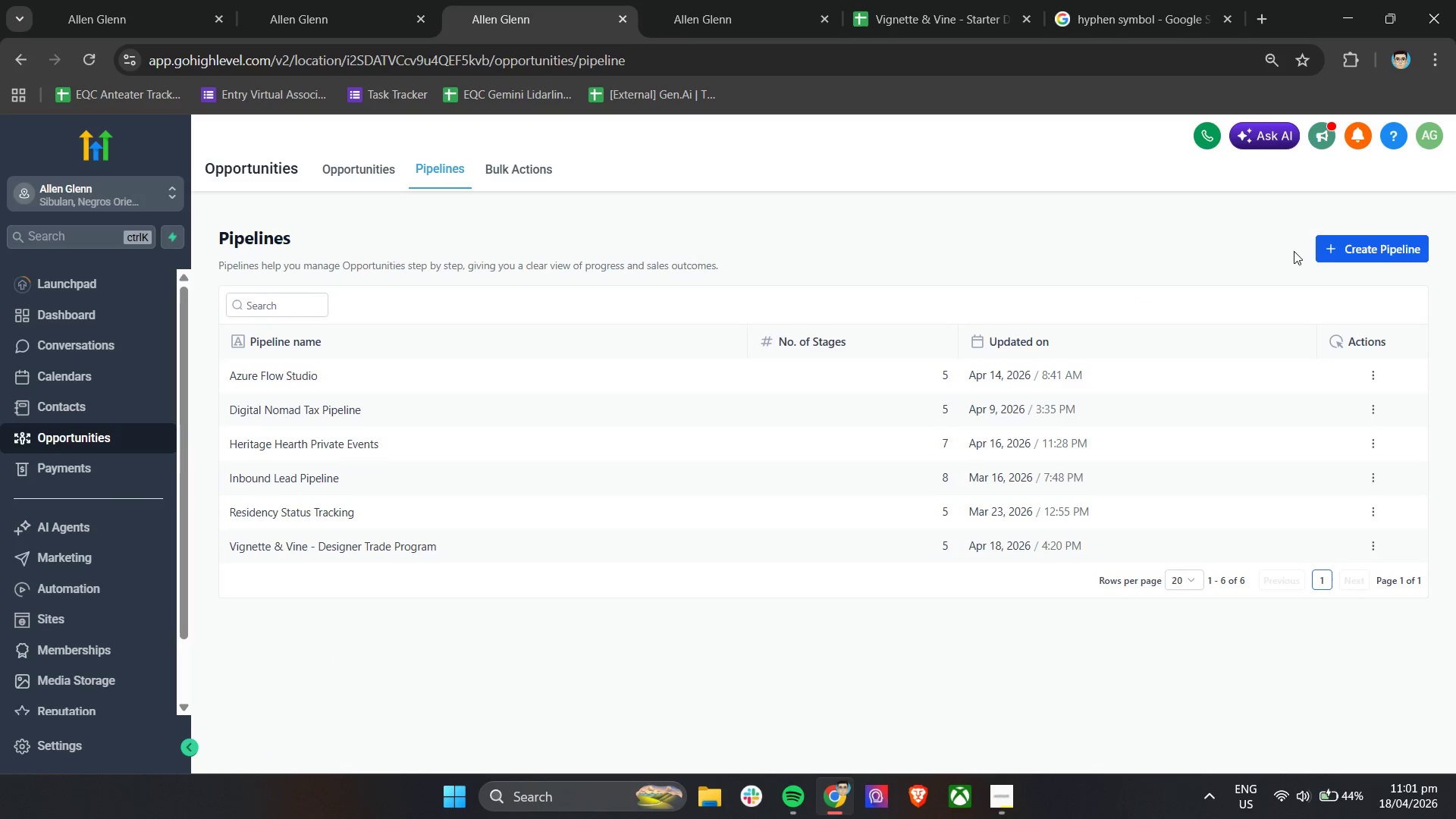 
left_click([1337, 243])
 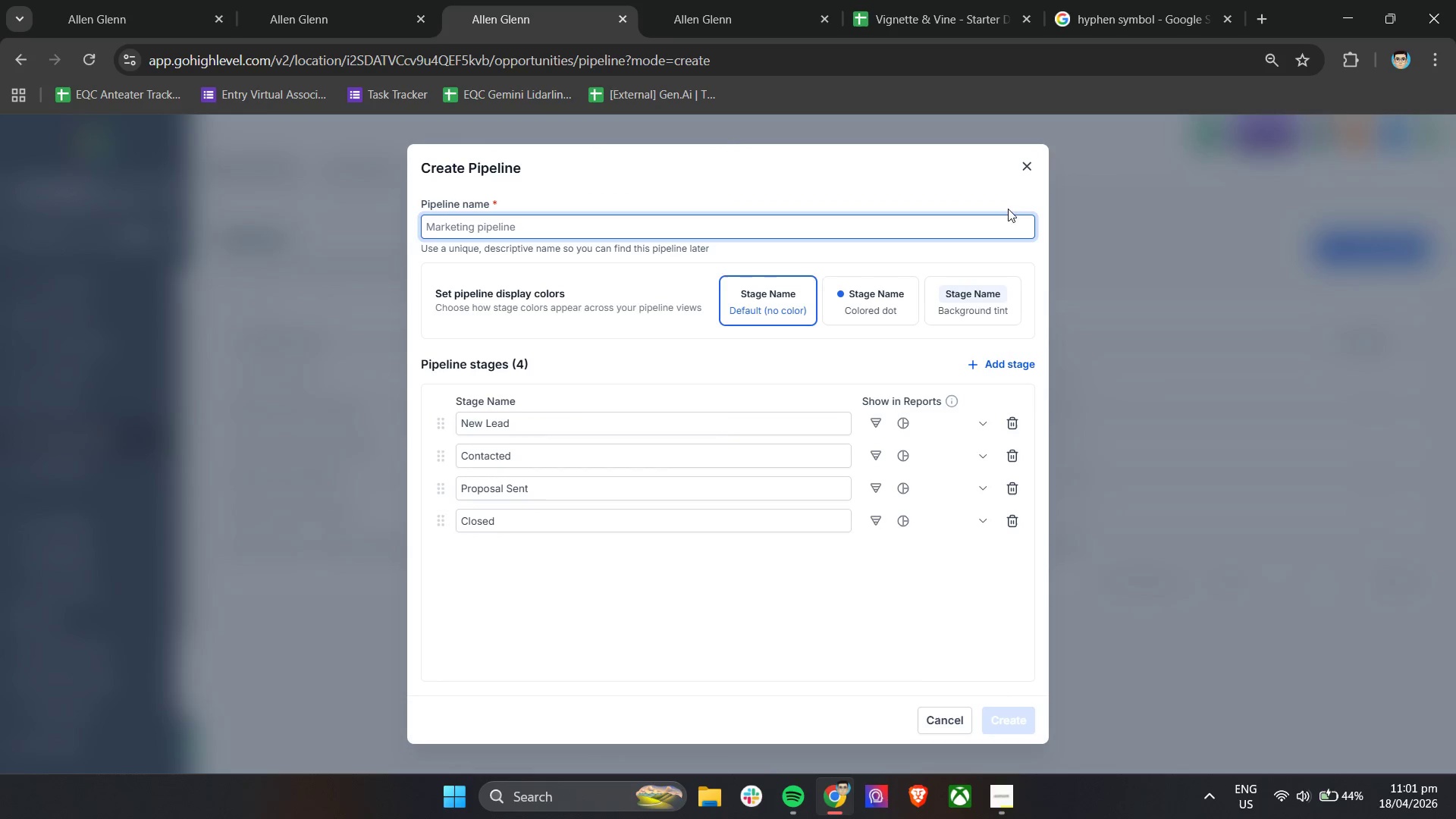 
left_click([1028, 168])
 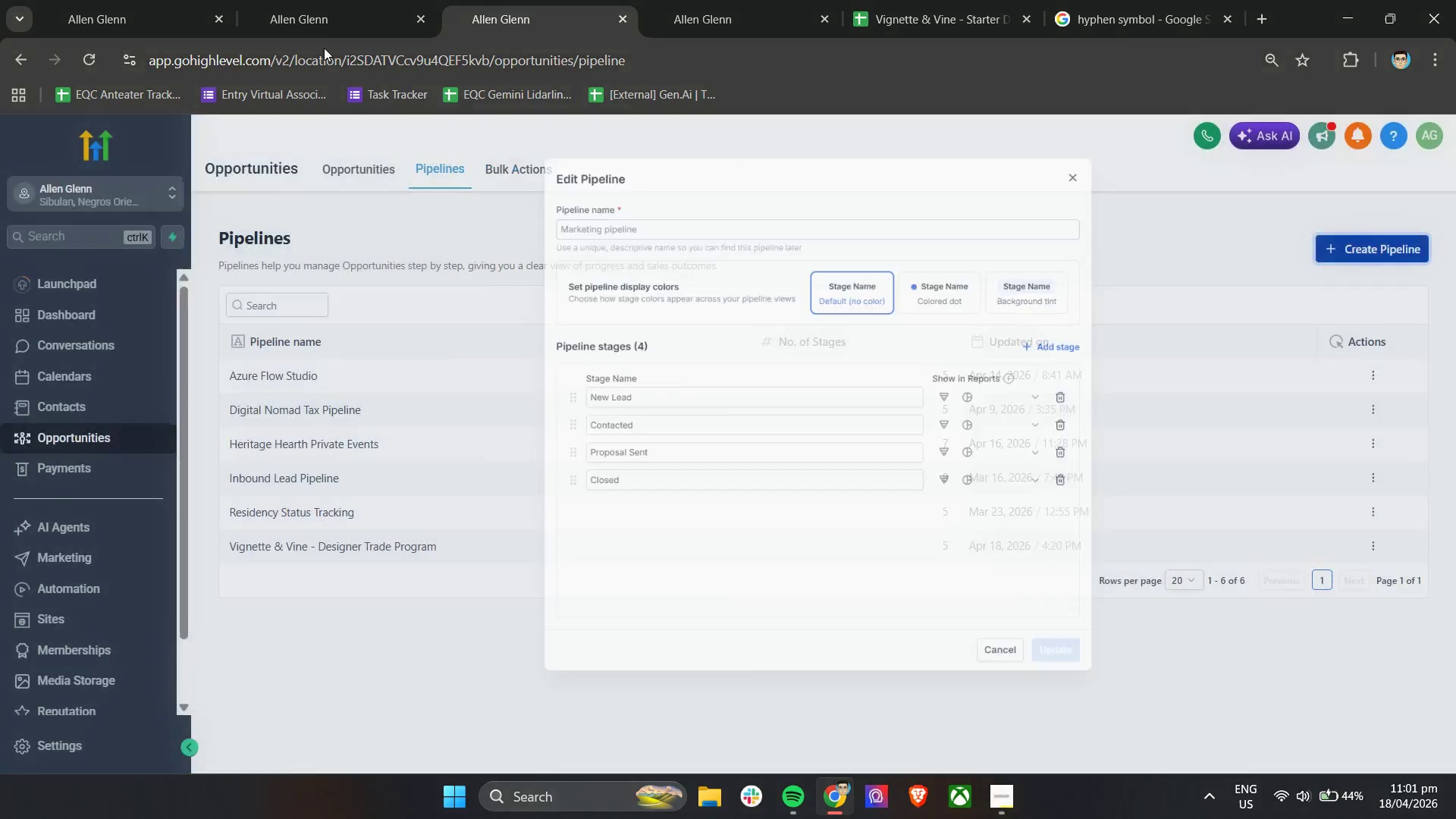 
left_click([317, 0])
 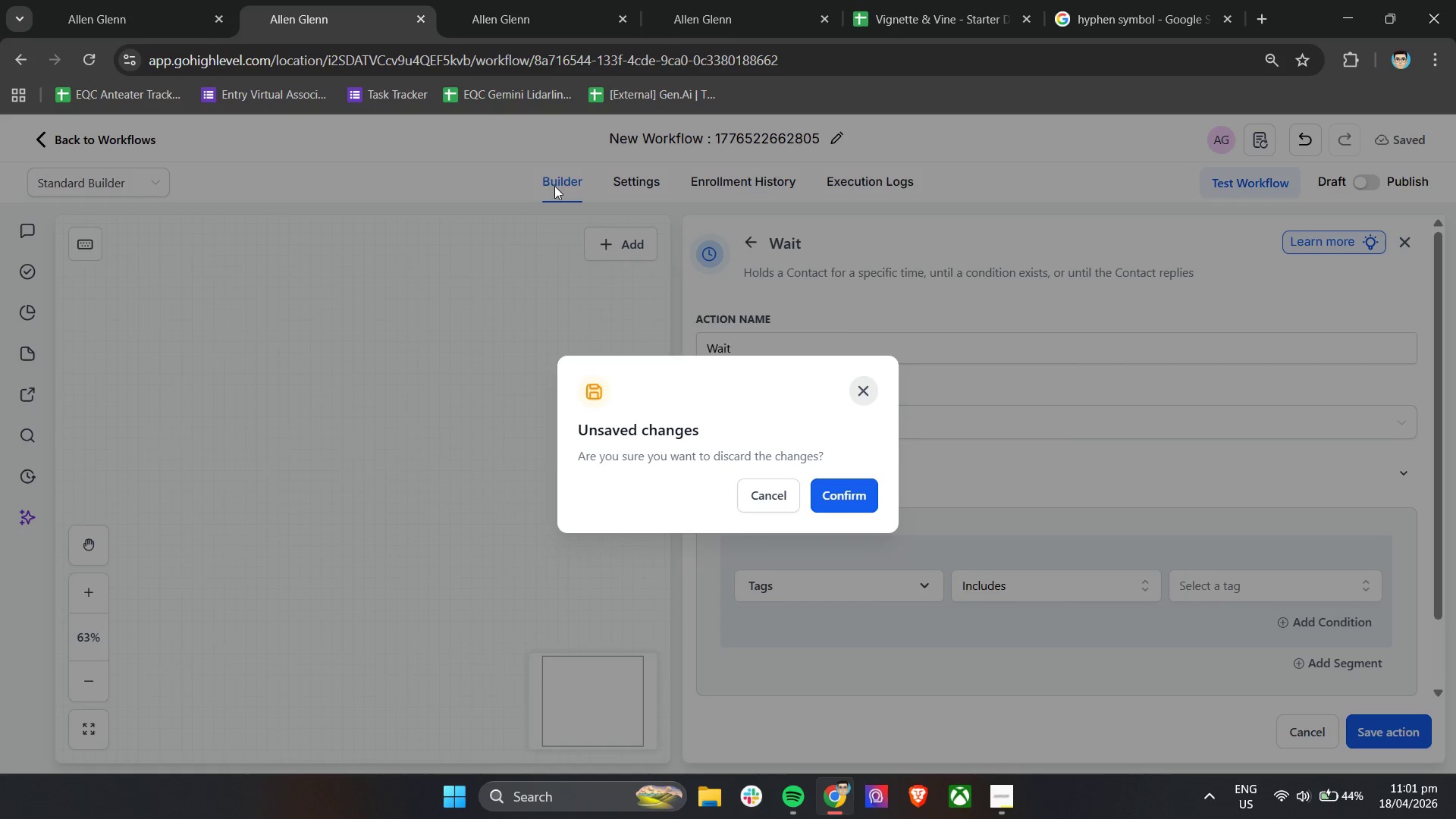 
left_click([501, 0])
 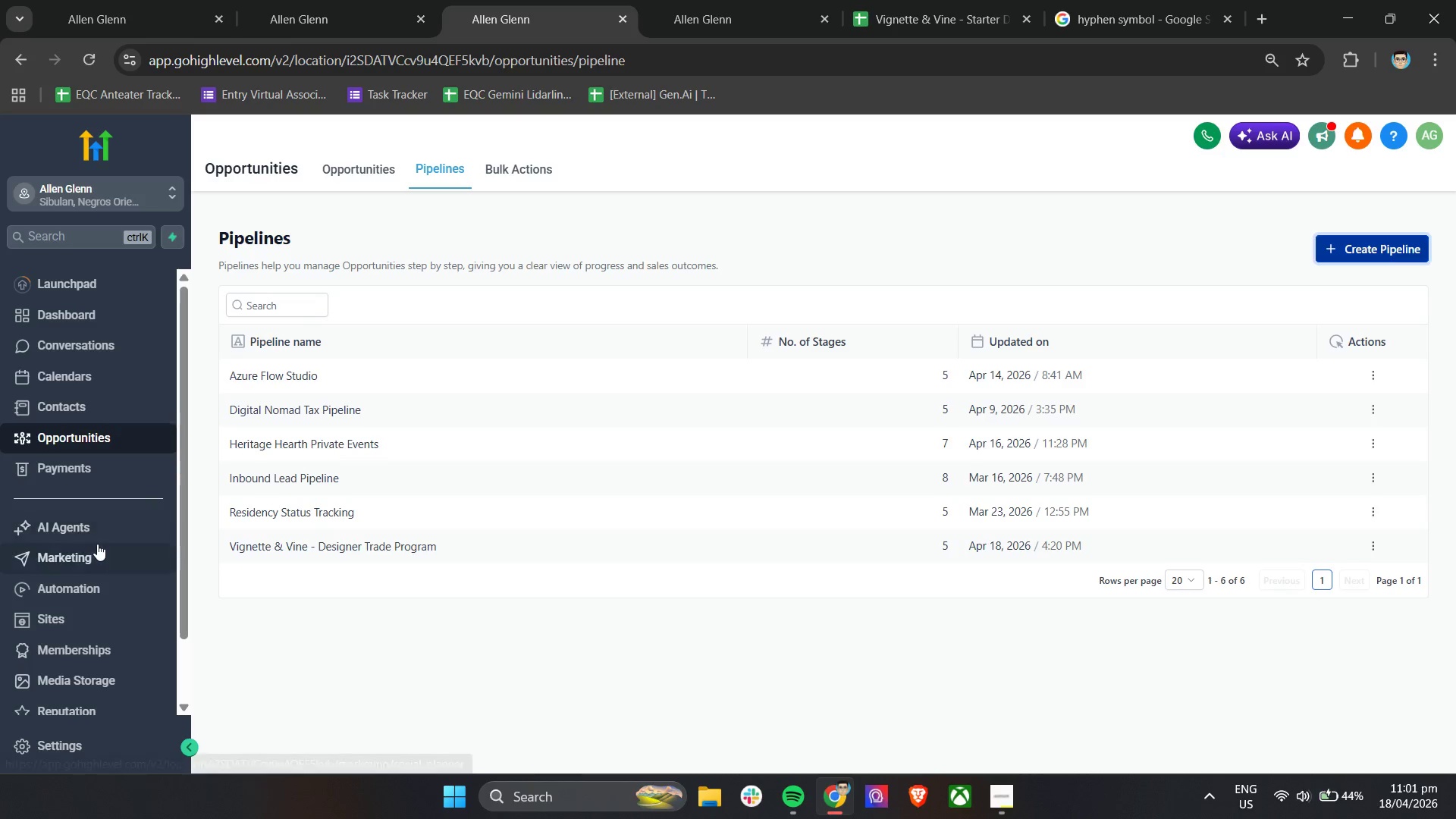 
scroll: coordinate [98, 544], scroll_direction: down, amount: 5.0
 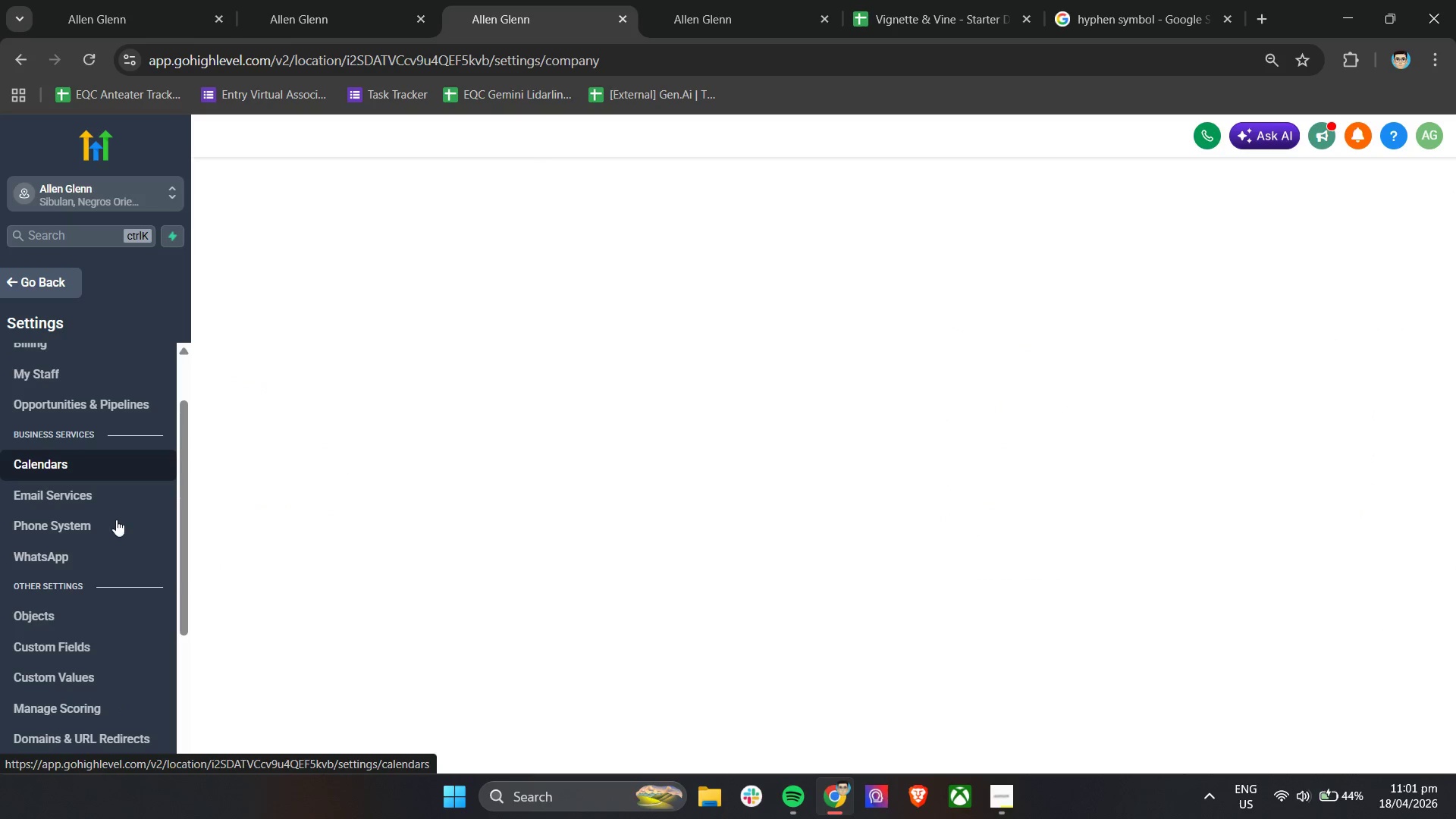 
left_click([67, 655])
 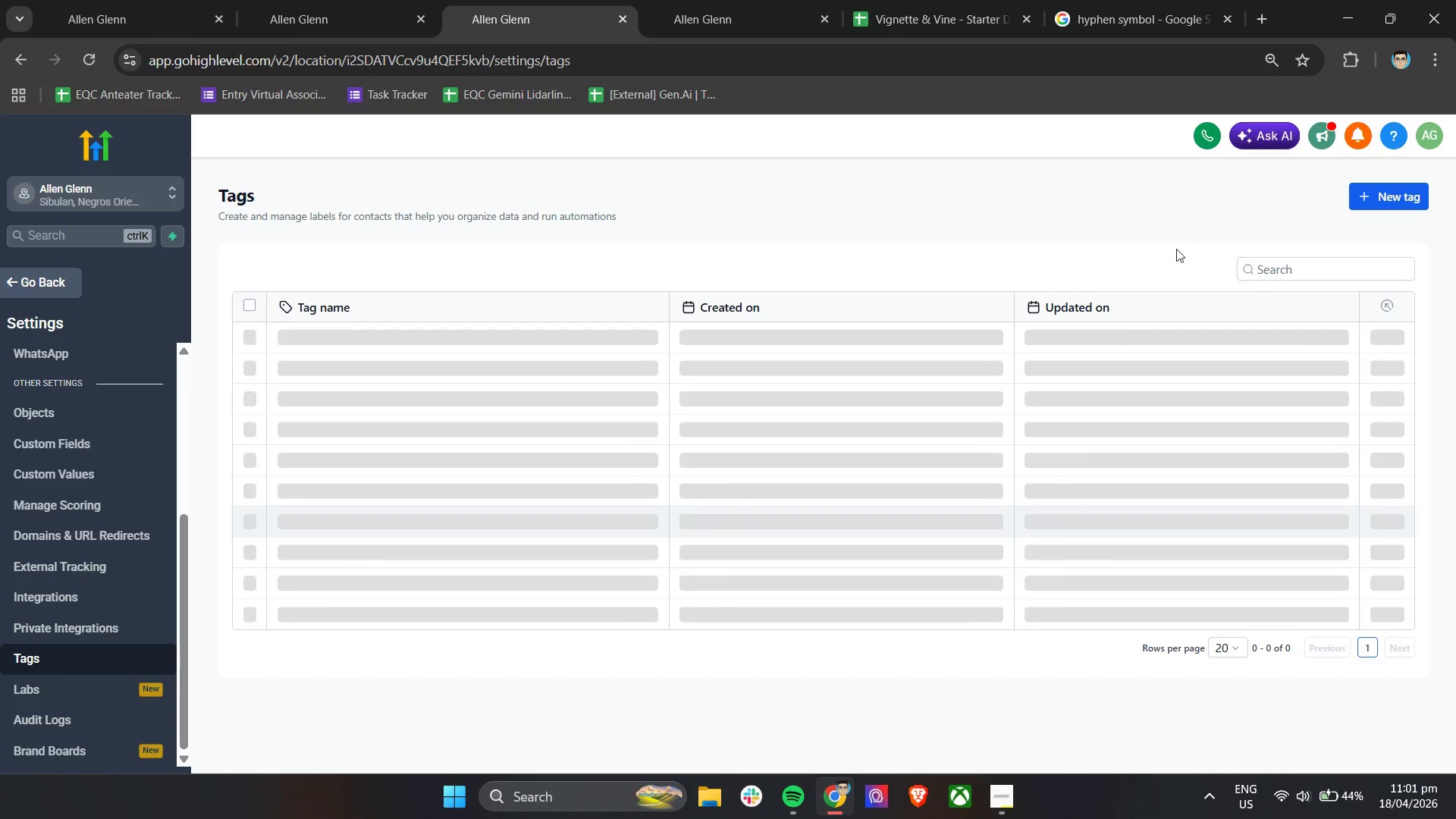 
scroll: coordinate [73, 630], scroll_direction: down, amount: 5.0
 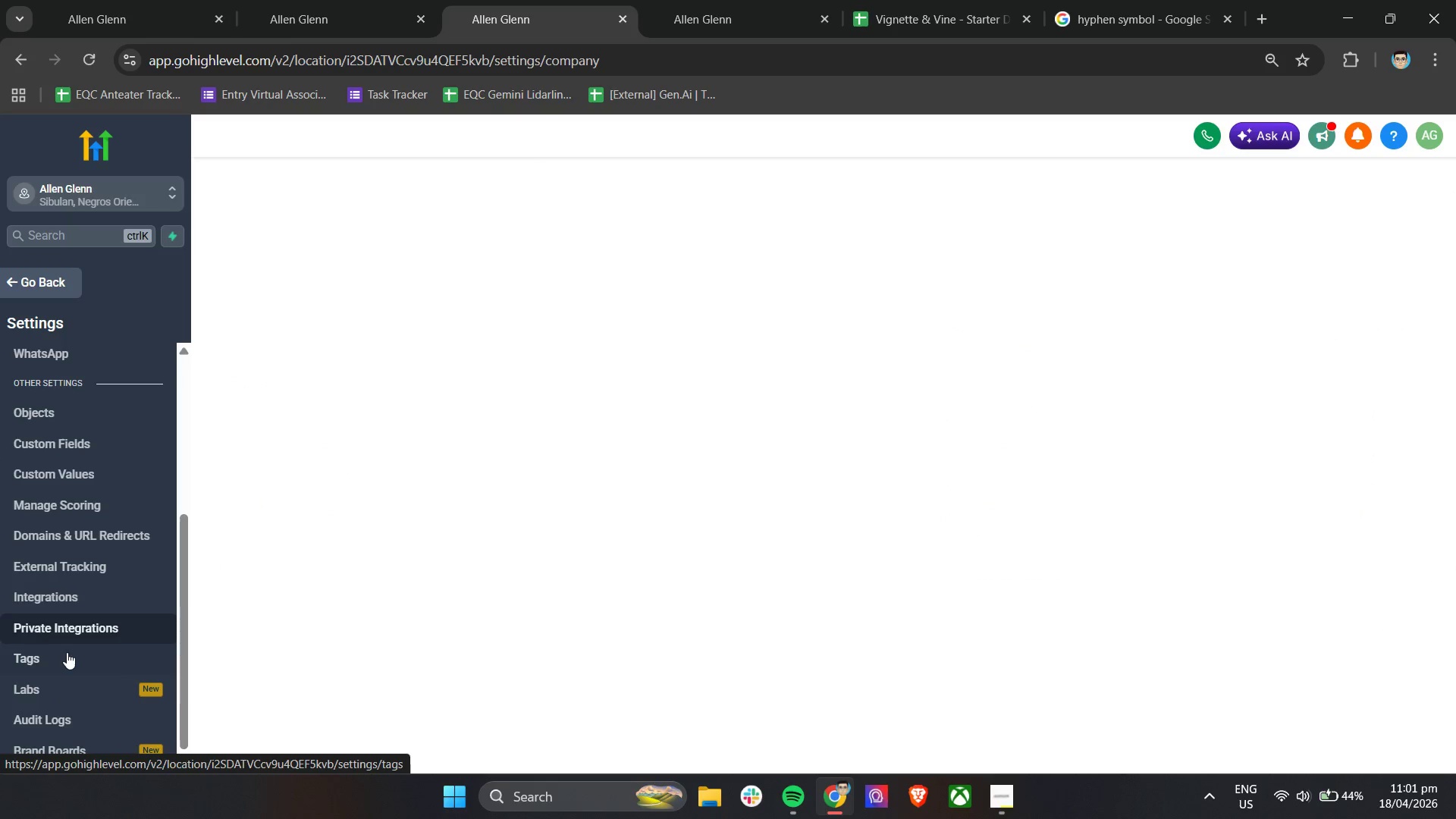 
left_click([1385, 187])
 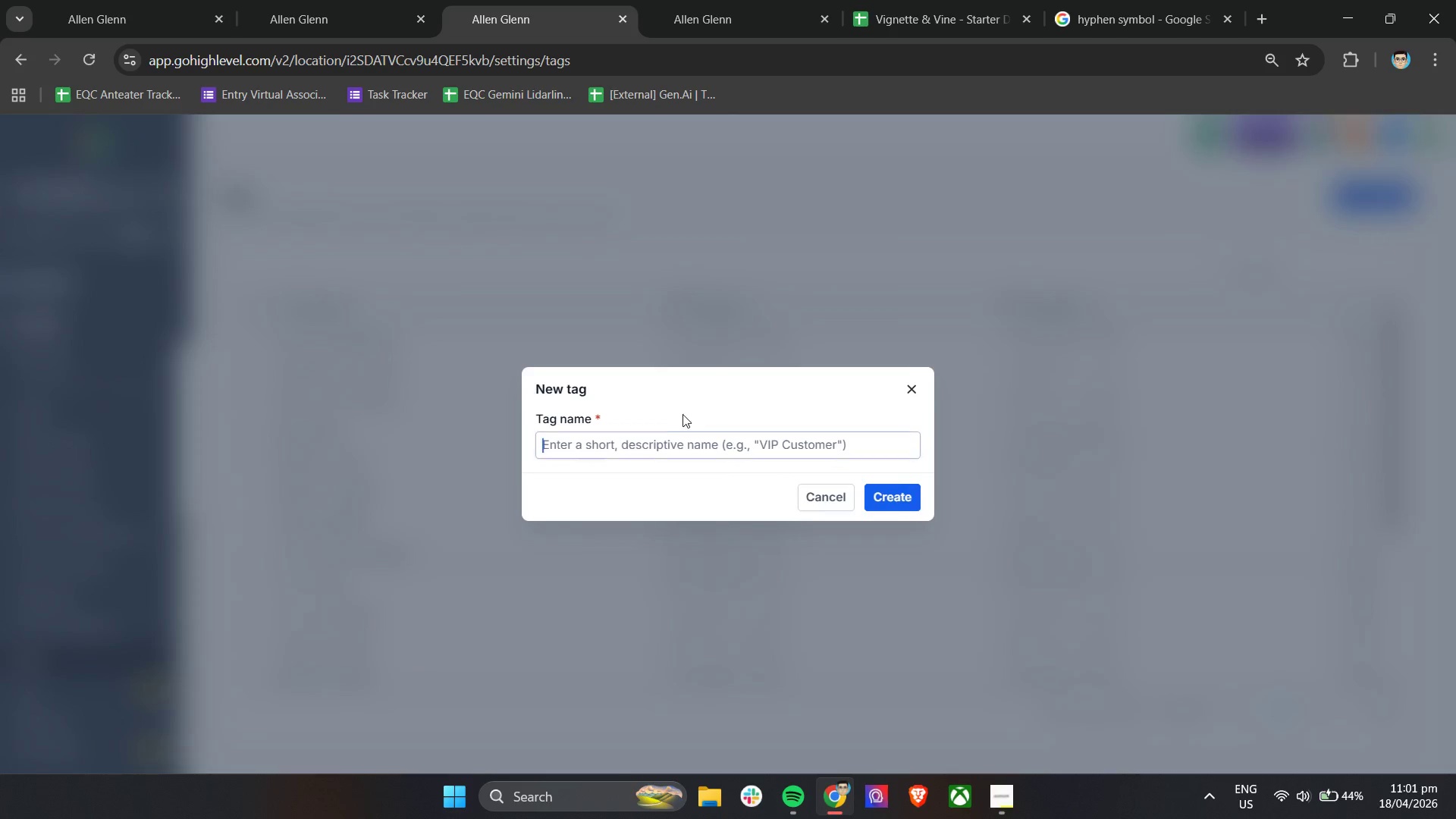 
left_click([661, 440])
 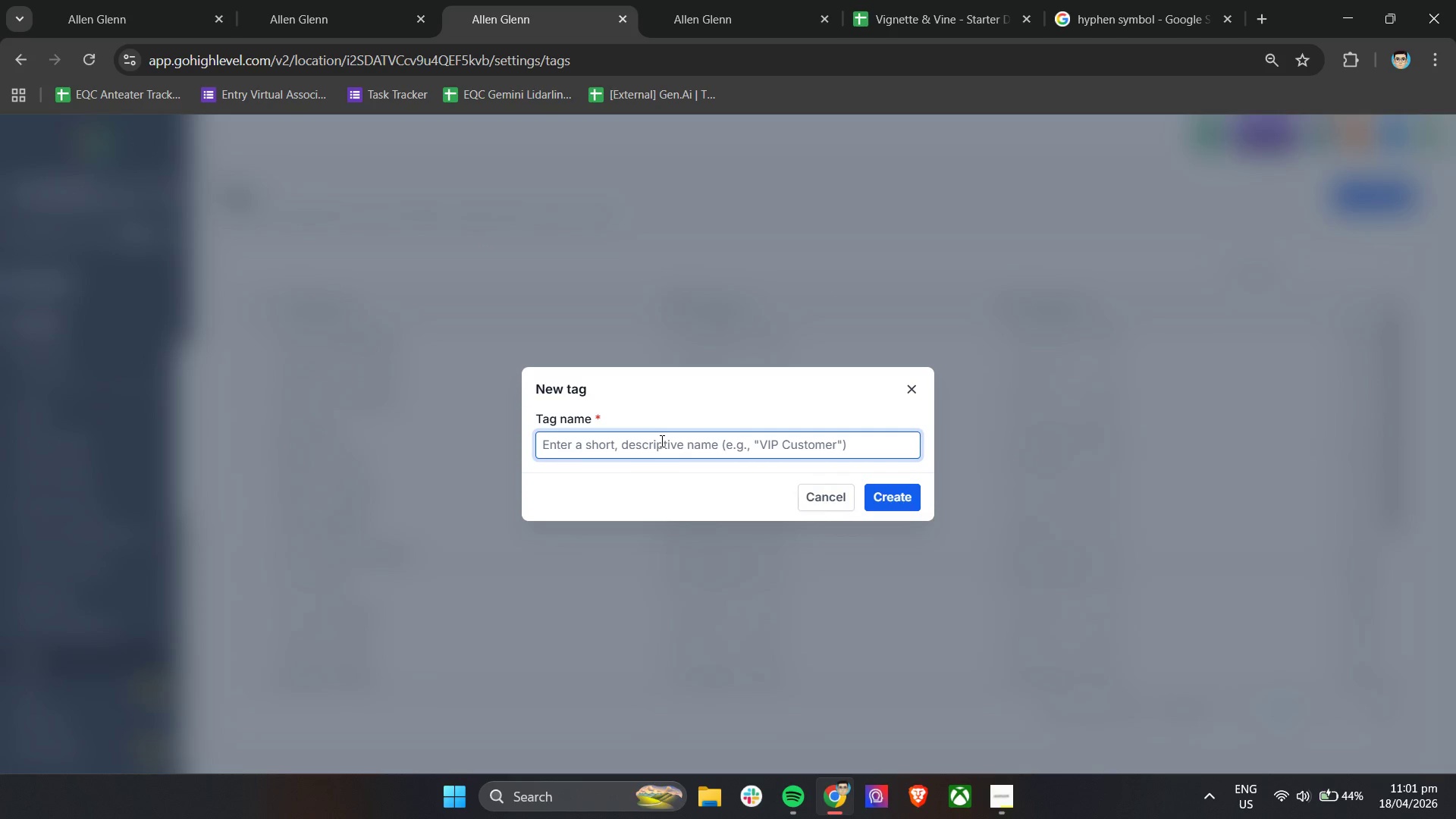 
hold_key(key=ShiftLeft, duration=0.56)
 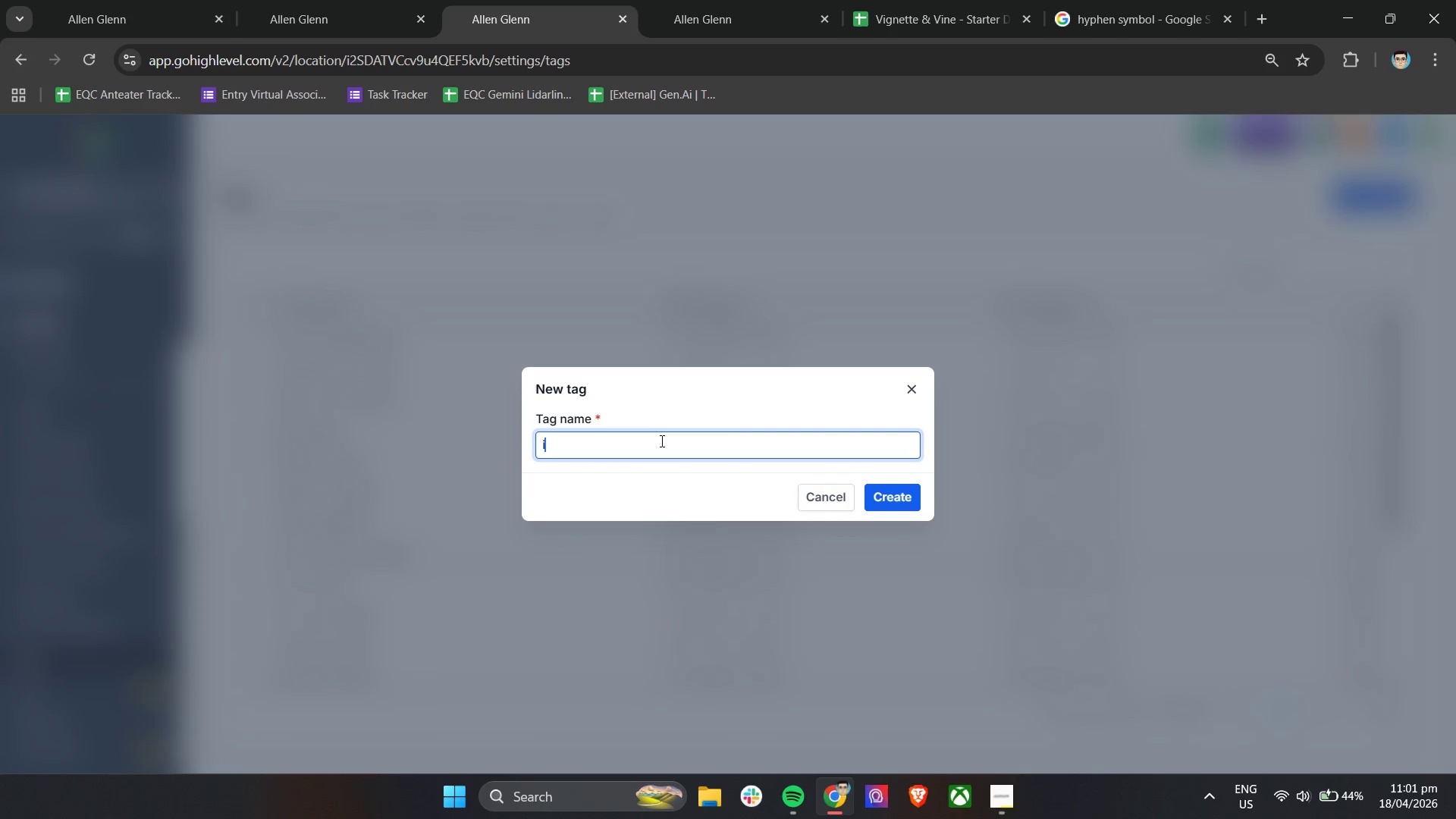 
type(interested-designer)
 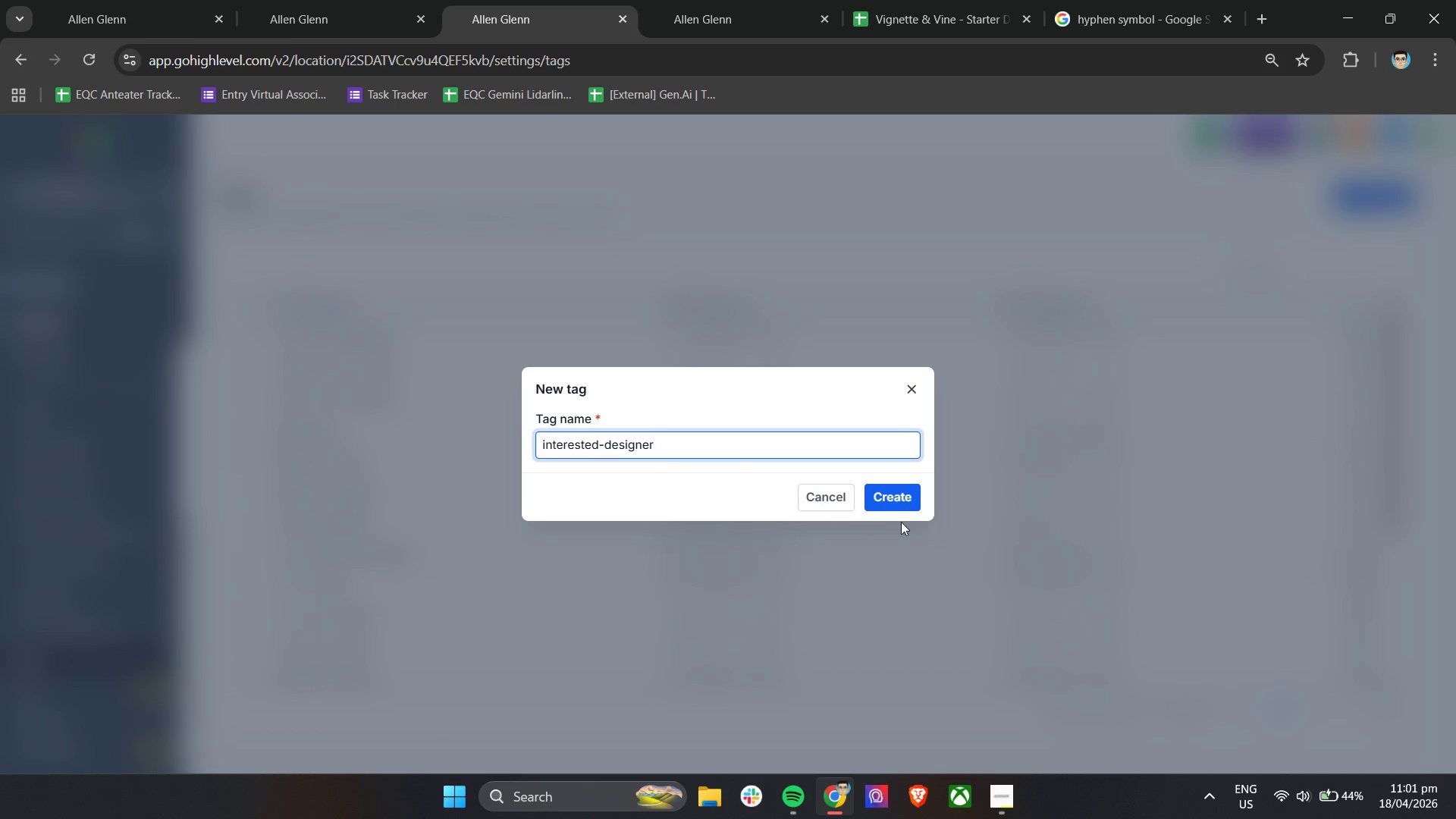 
left_click([904, 503])
 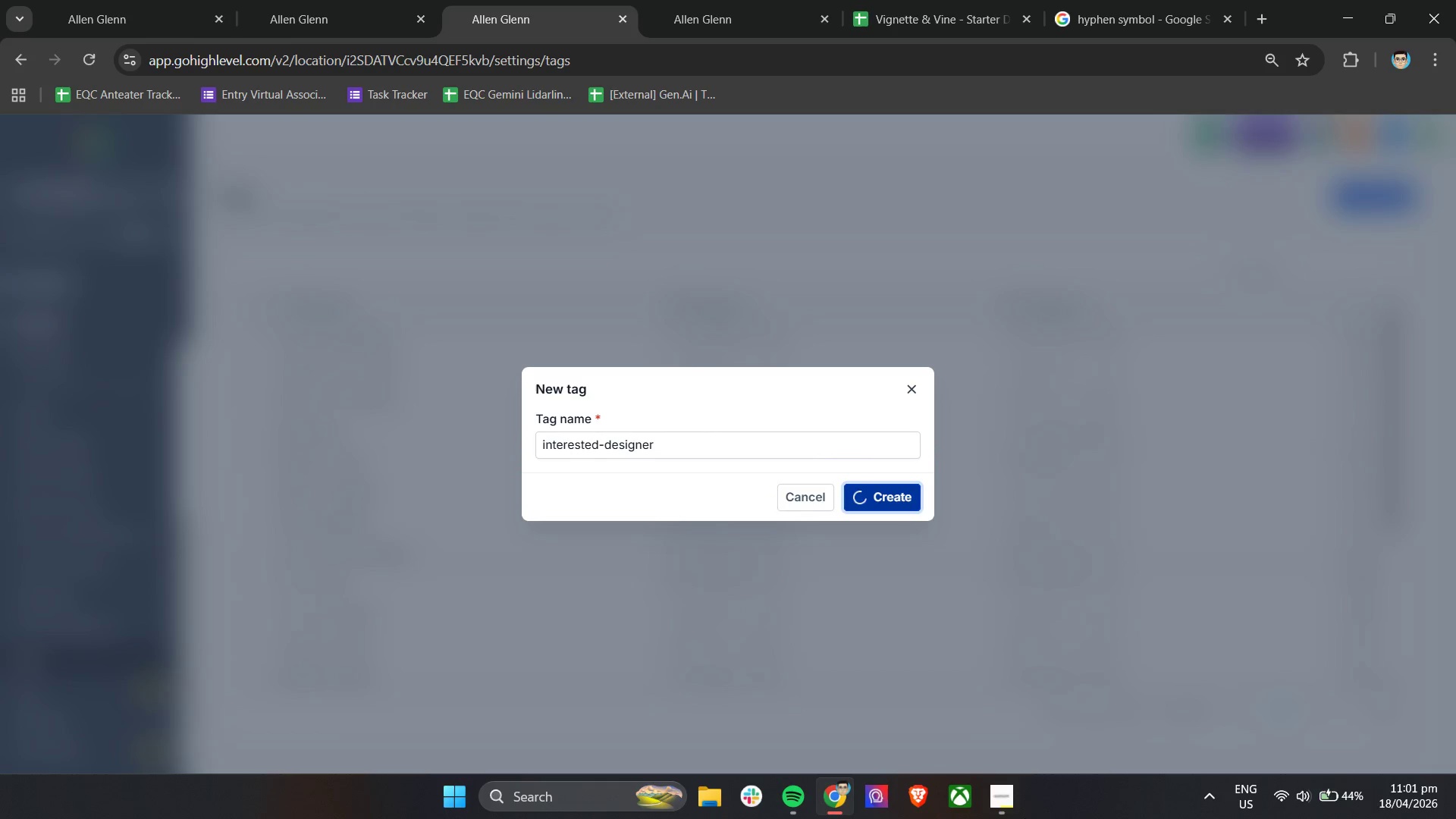 
left_click([1000, 791])